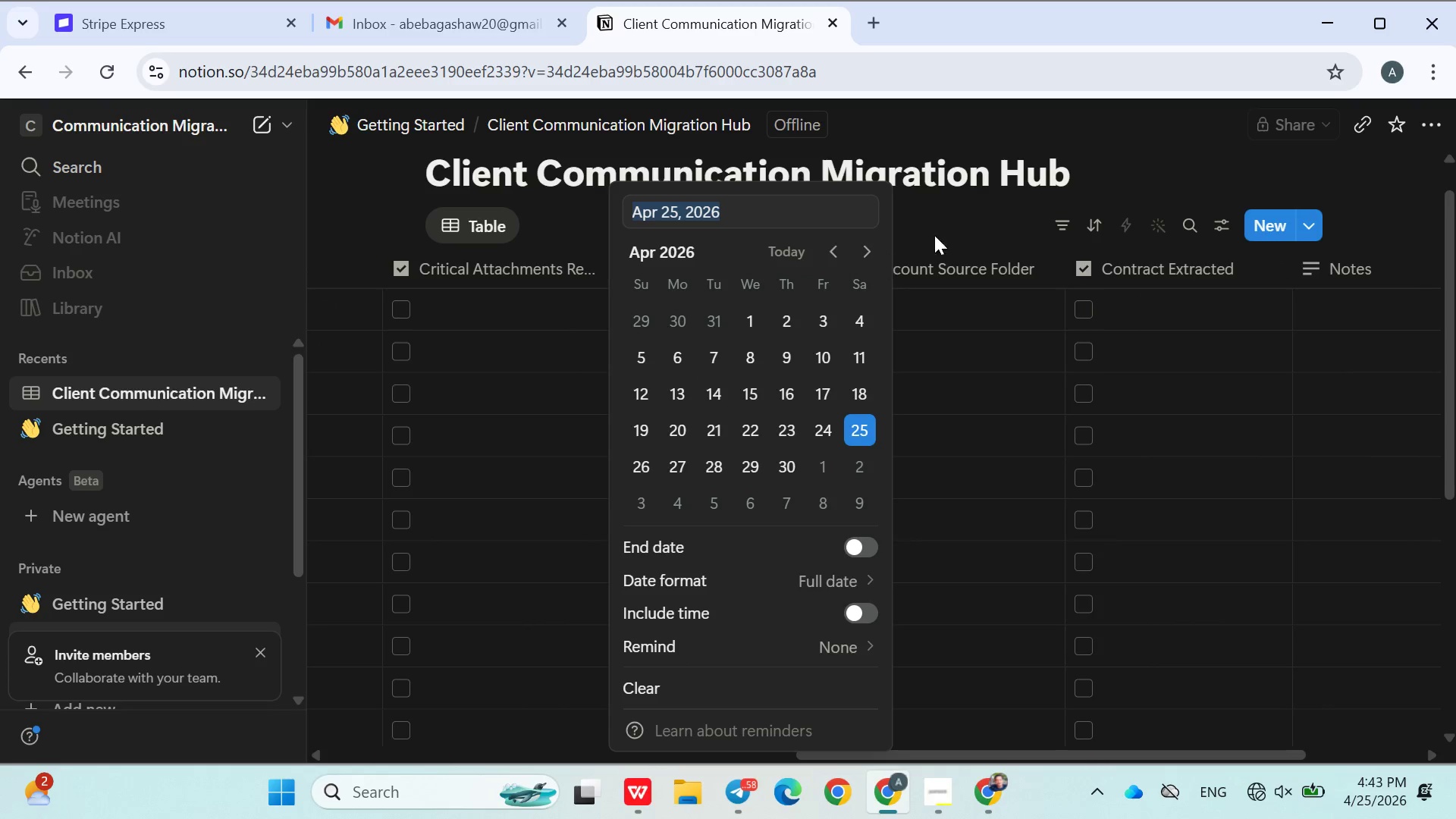 
left_click([946, 233])
 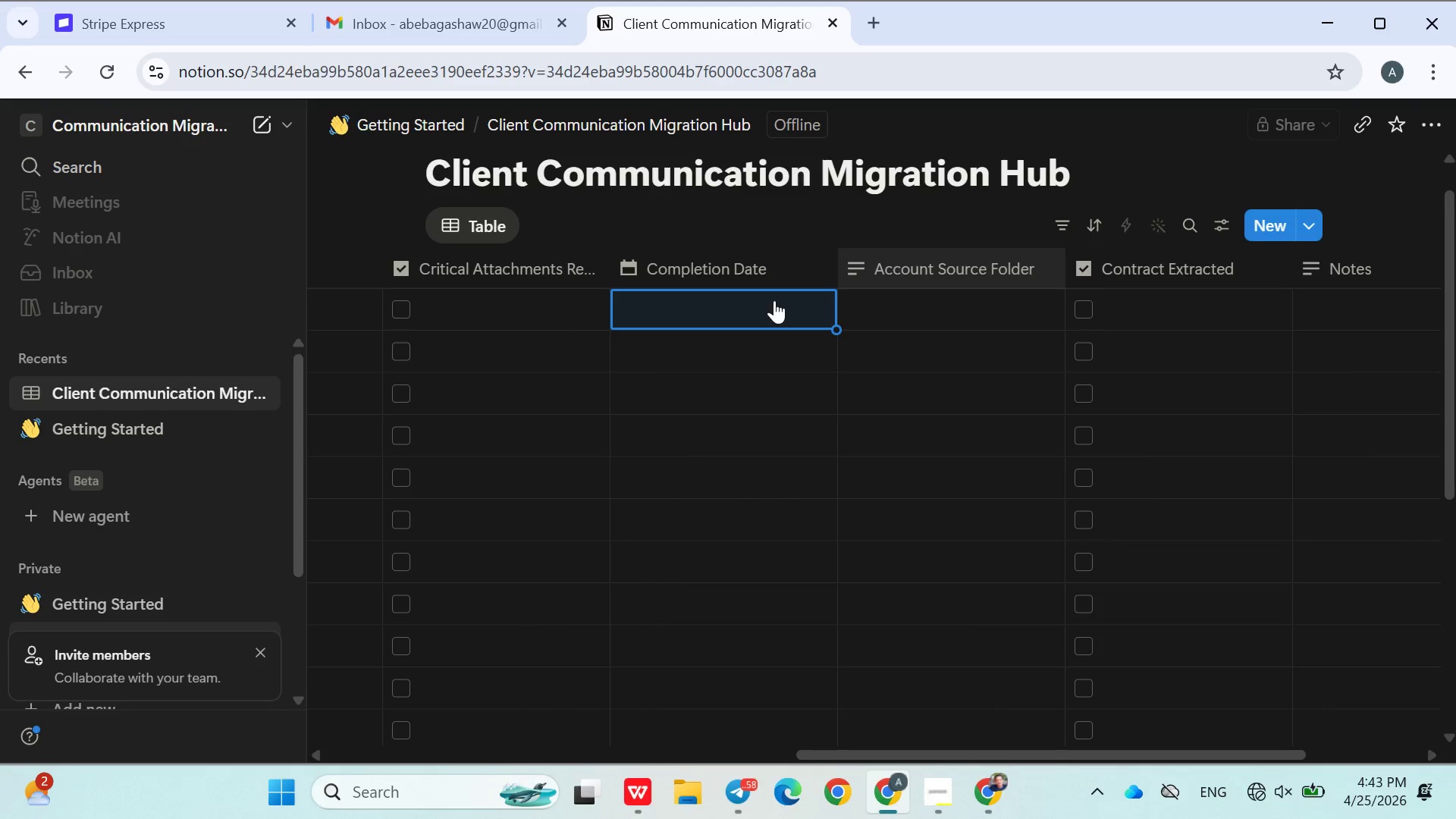 
left_click([759, 303])
 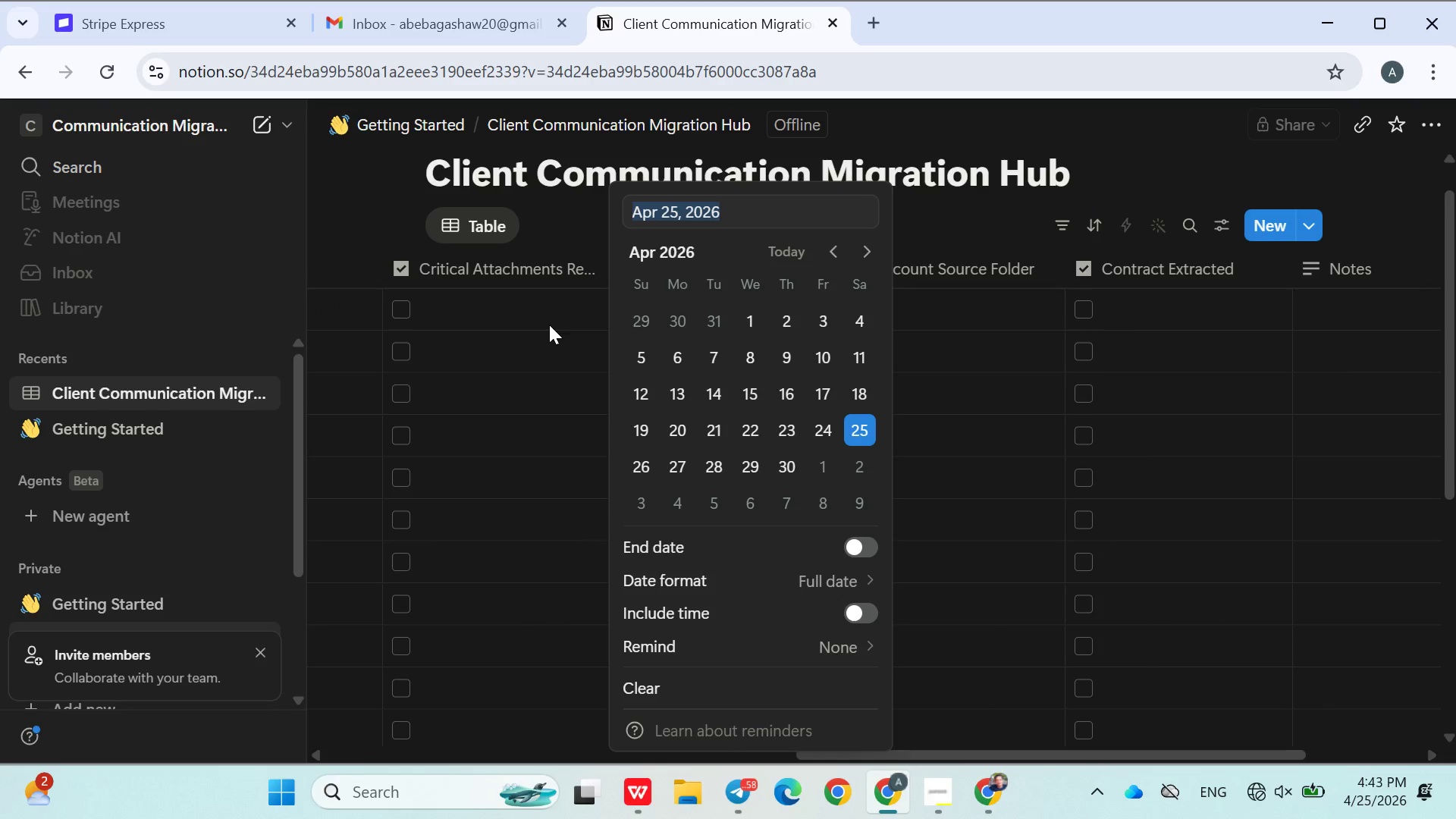 
left_click([479, 366])
 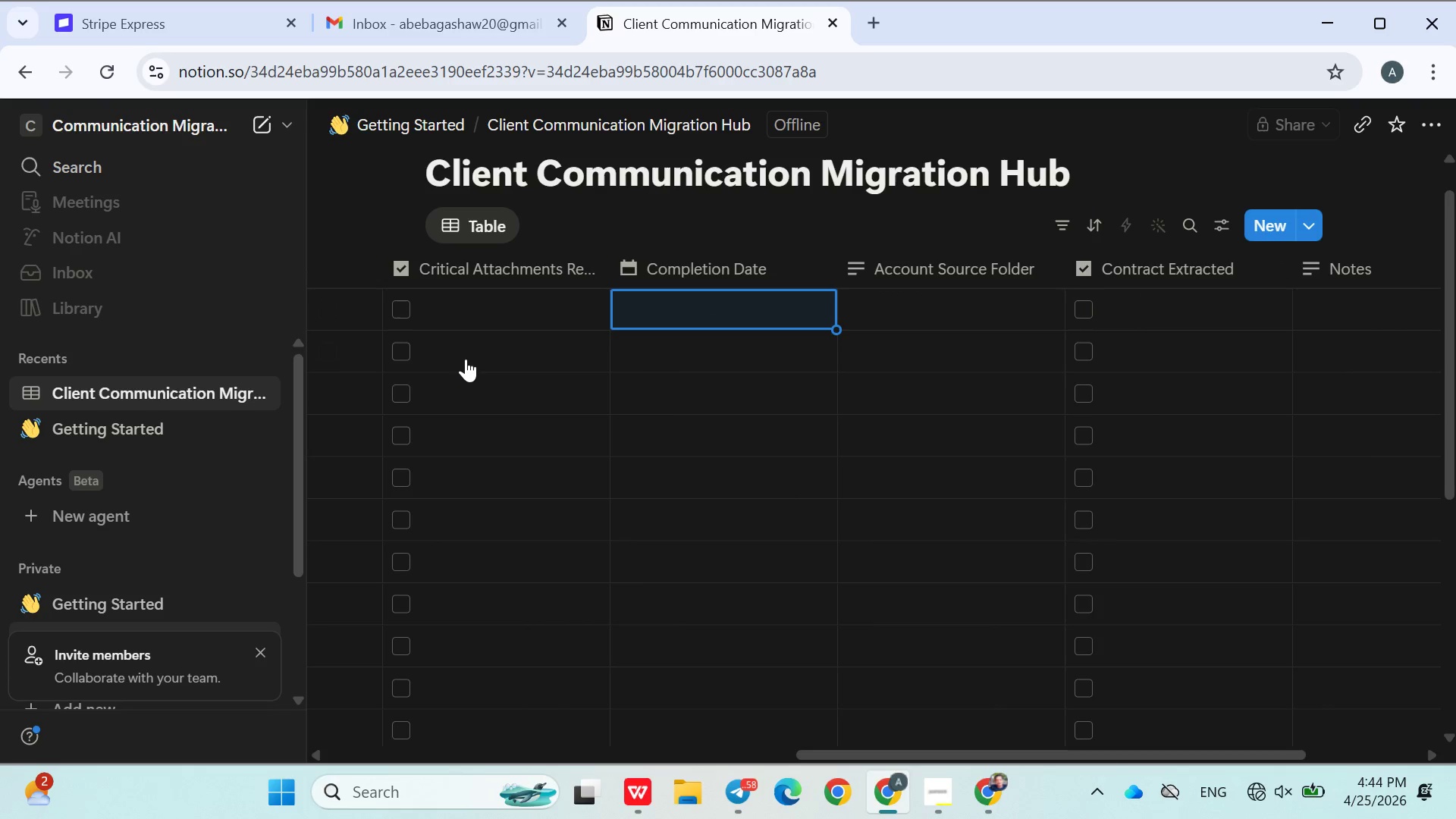 
left_click([463, 358])
 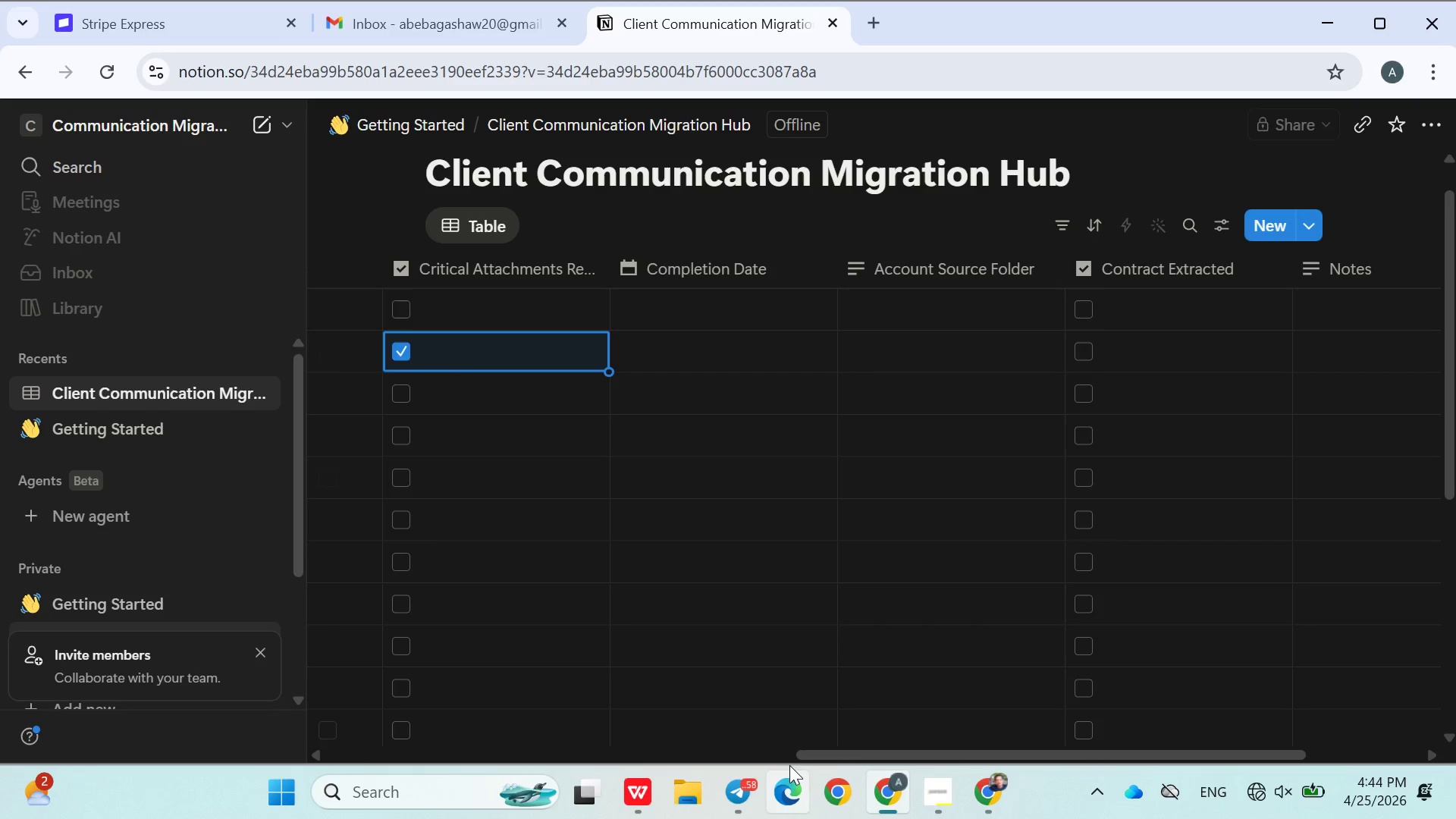 
left_click([938, 780])